 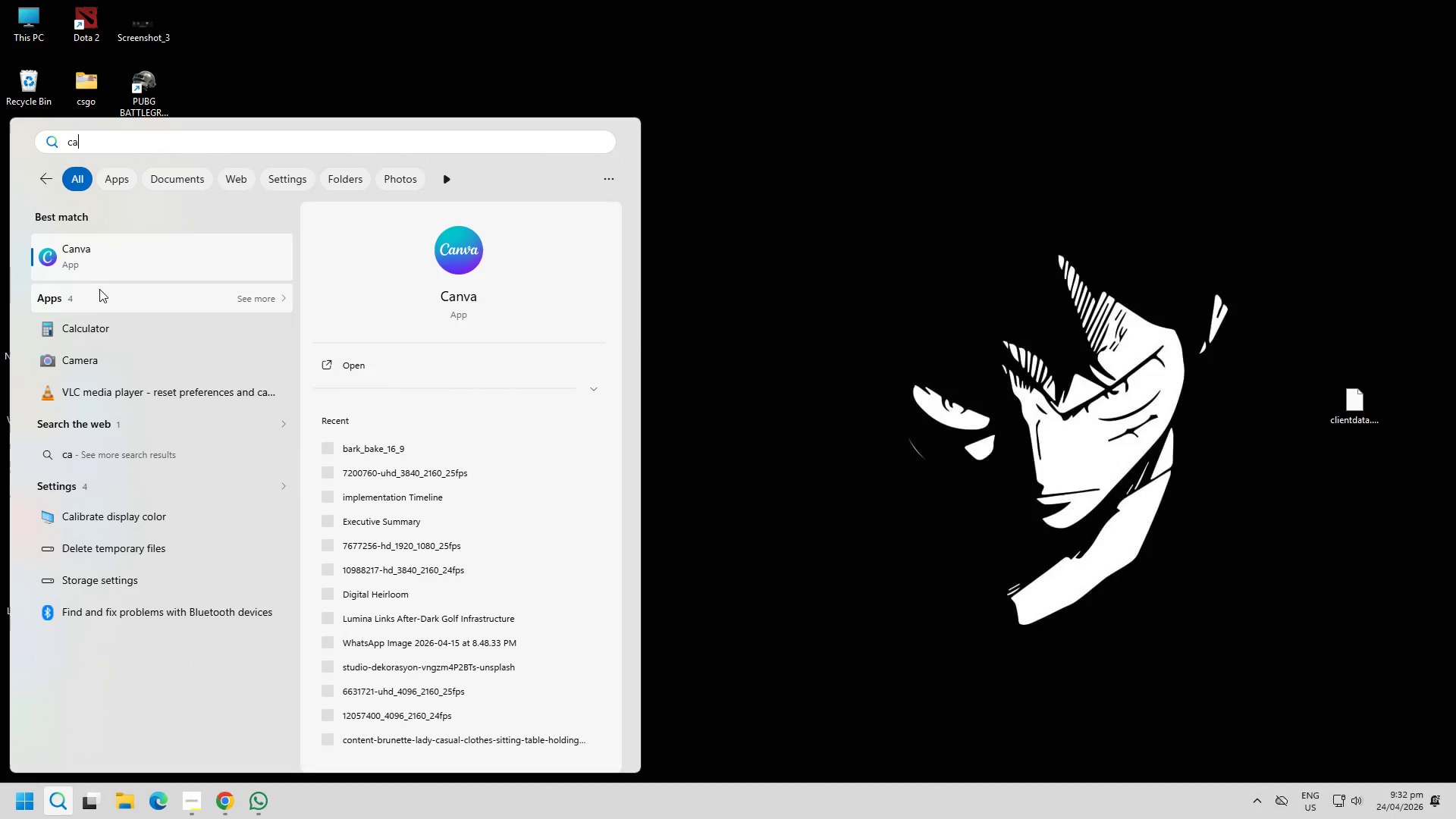 
left_click([109, 262])
 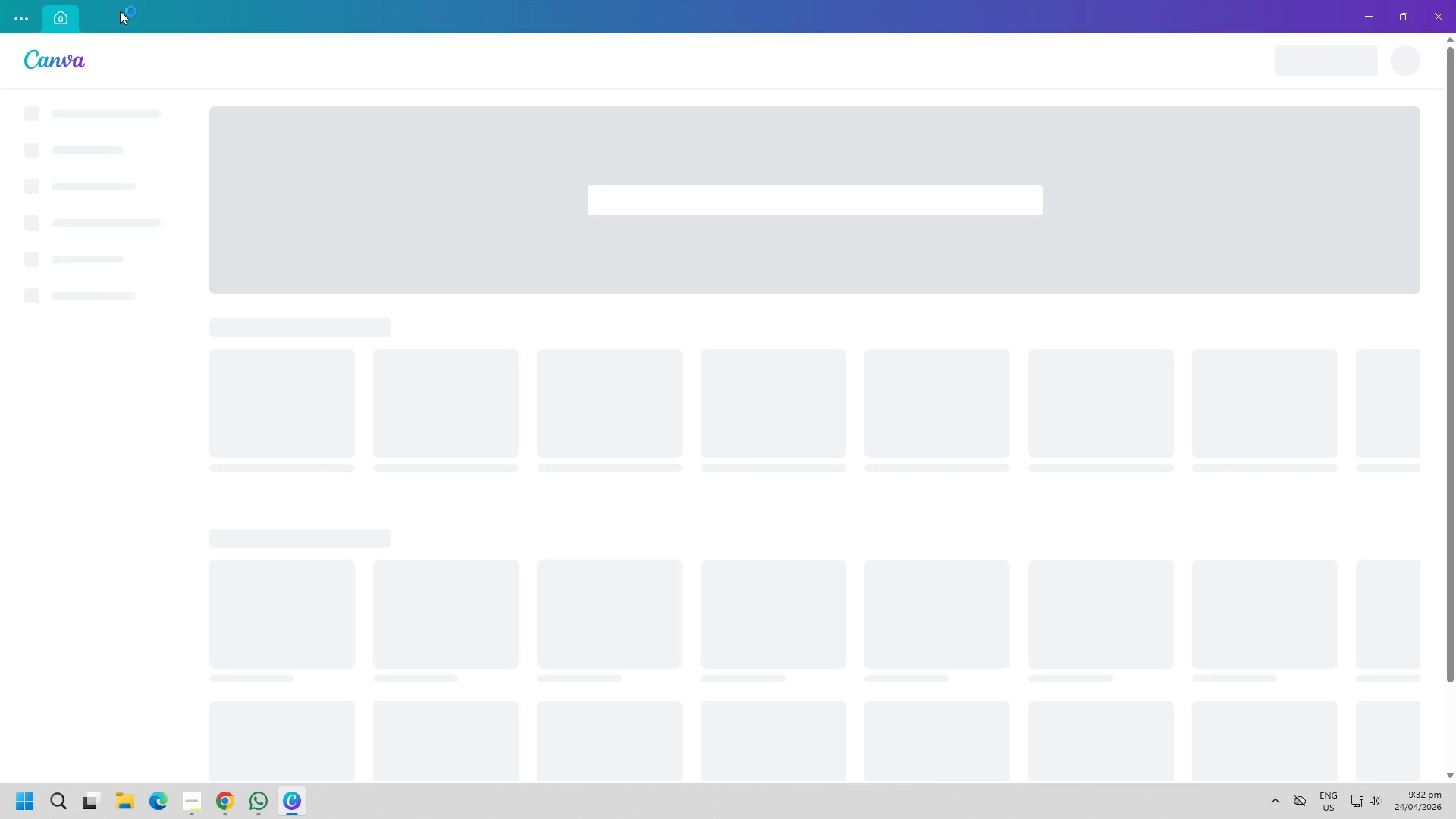 
left_click([234, 16])
 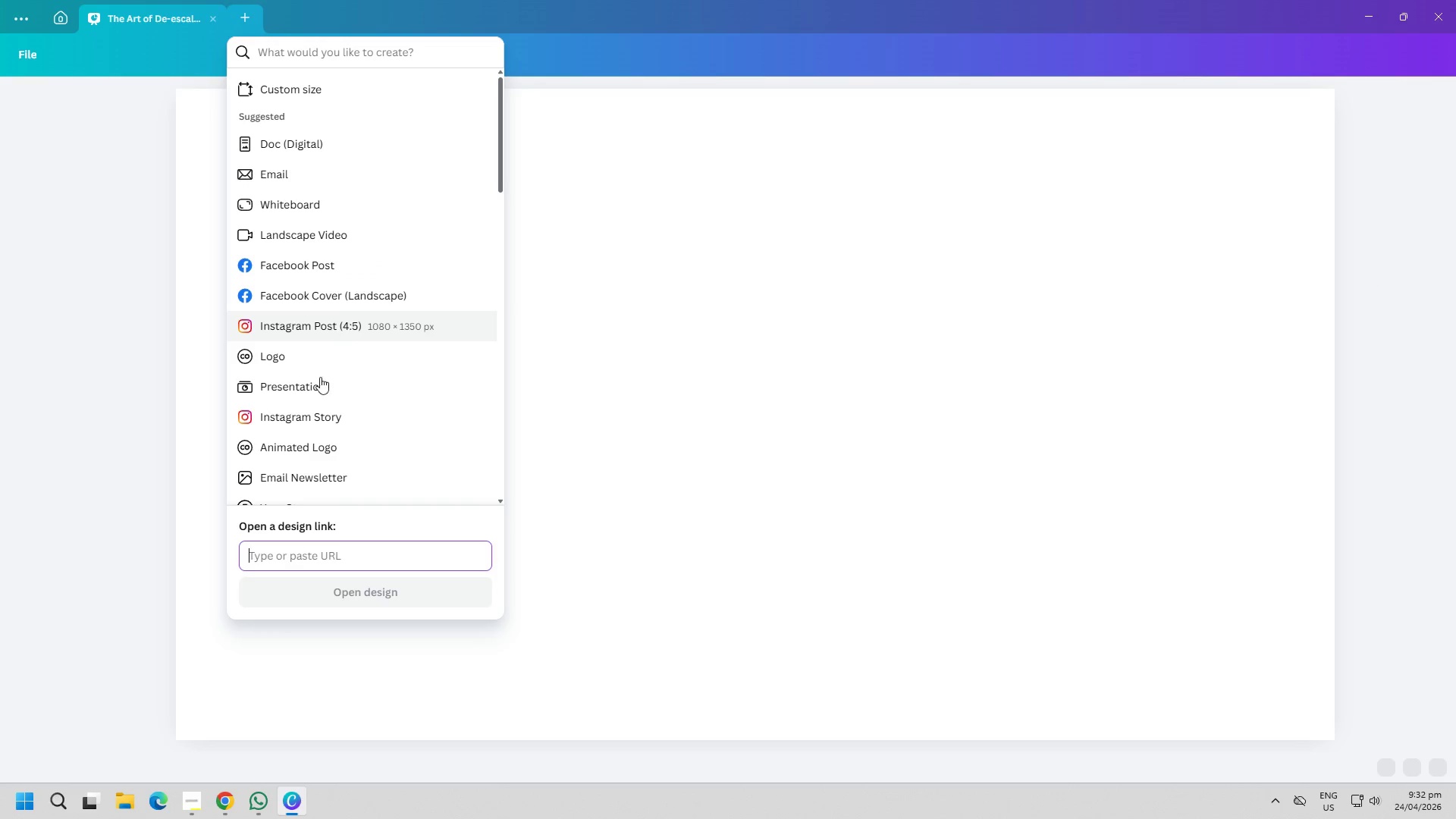 
left_click([312, 393])
 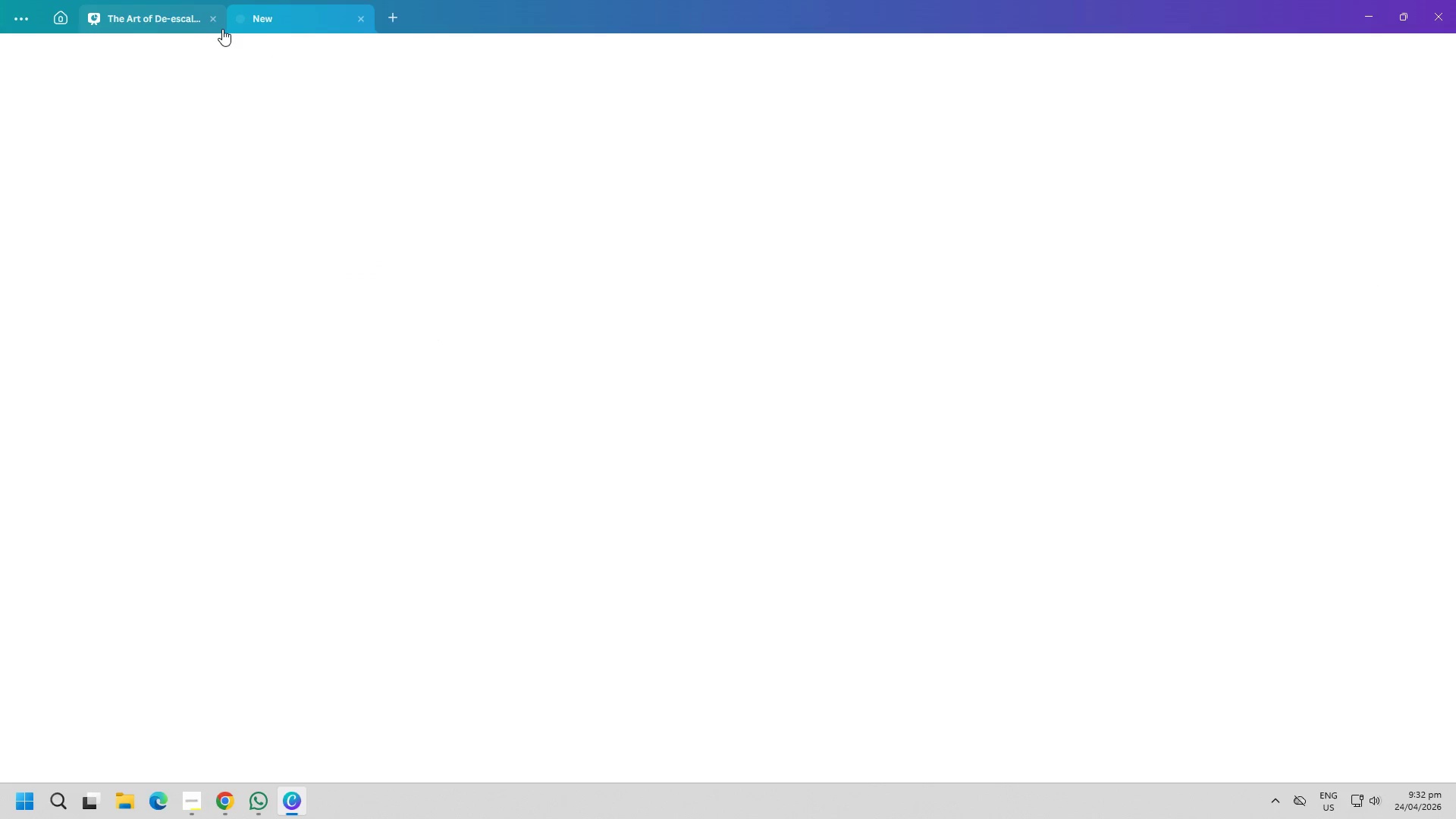 
left_click([209, 20])
 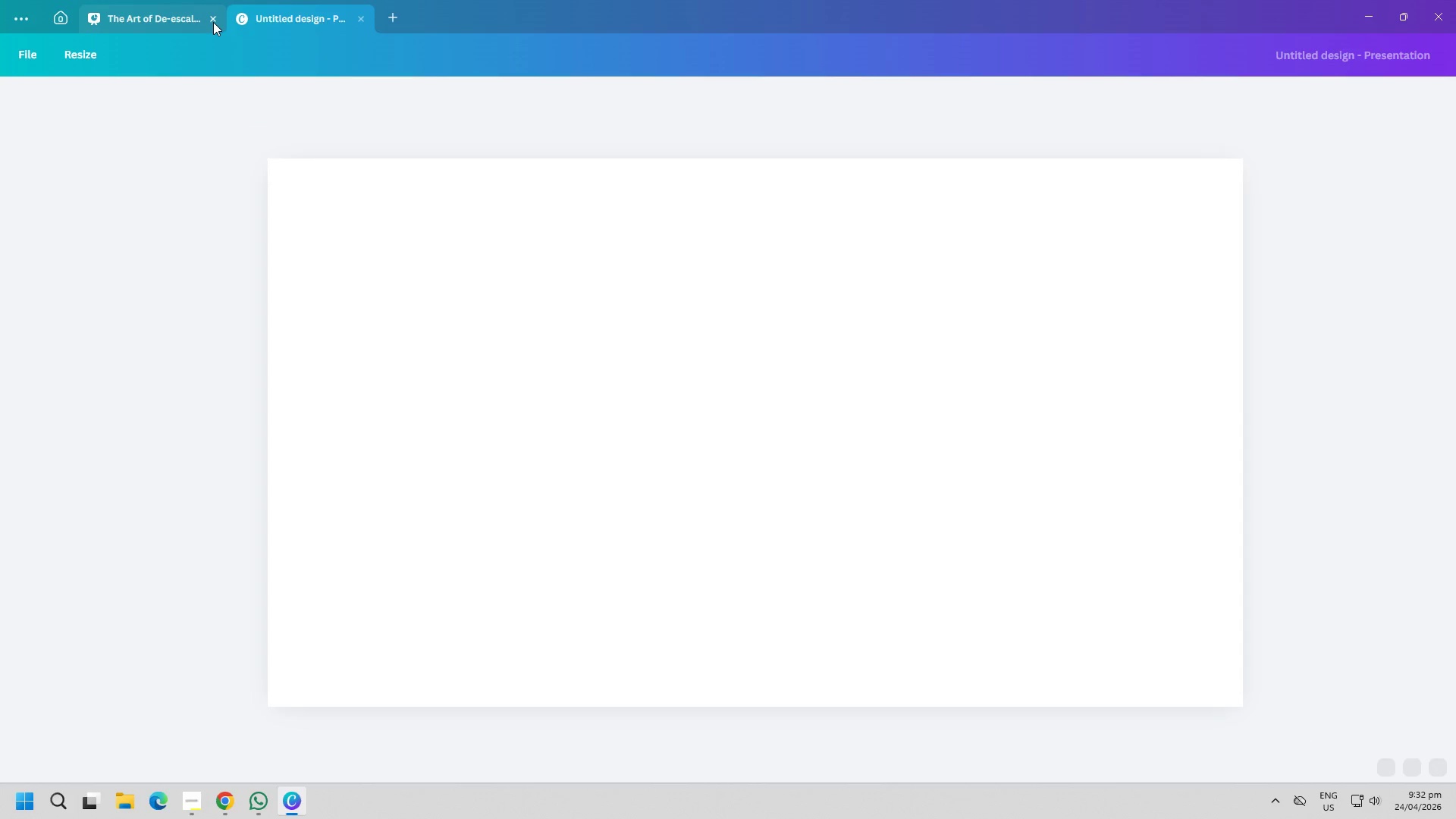 
left_click([211, 16])
 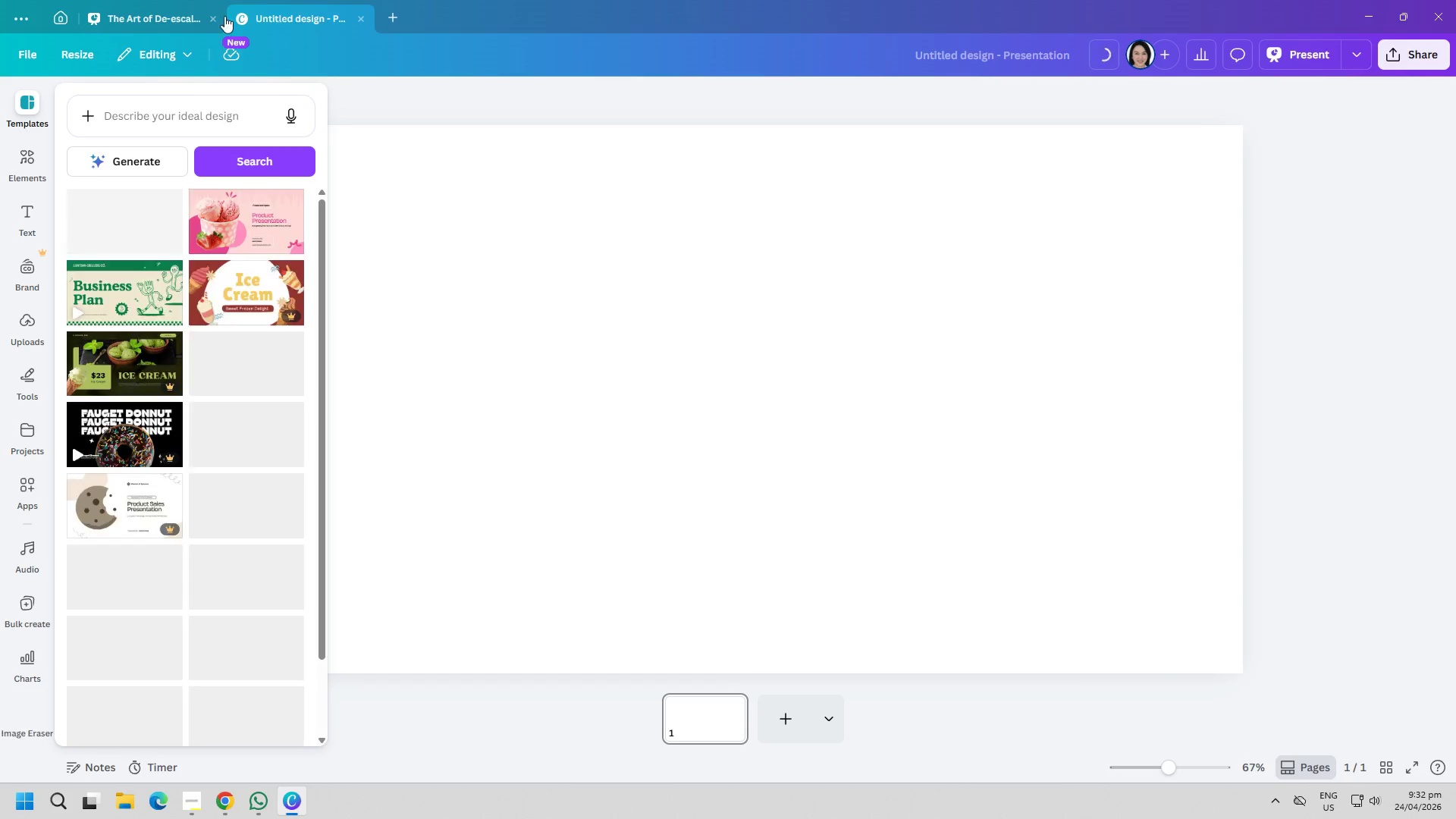 
left_click([214, 18])
 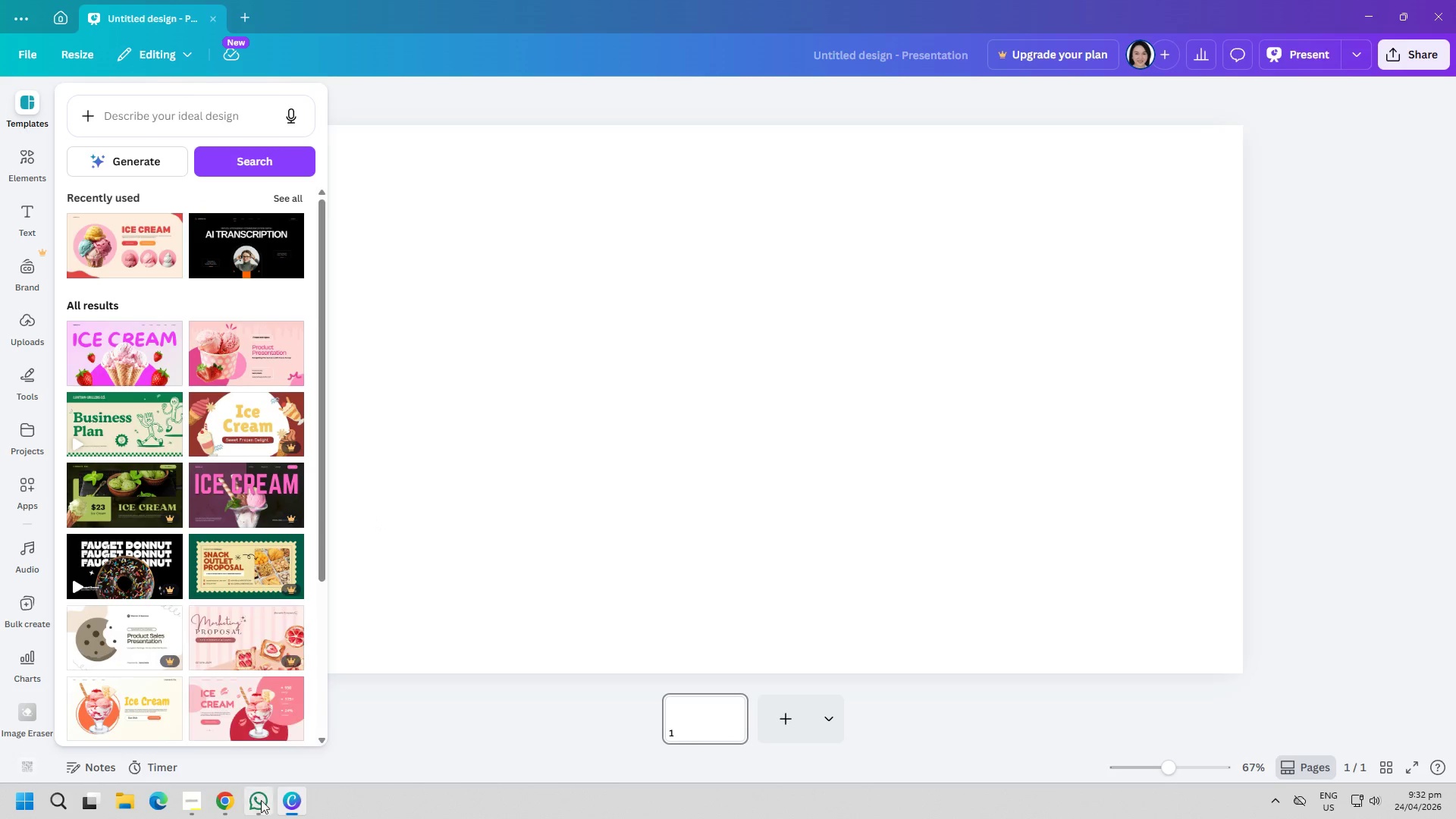 
left_click([220, 802])
 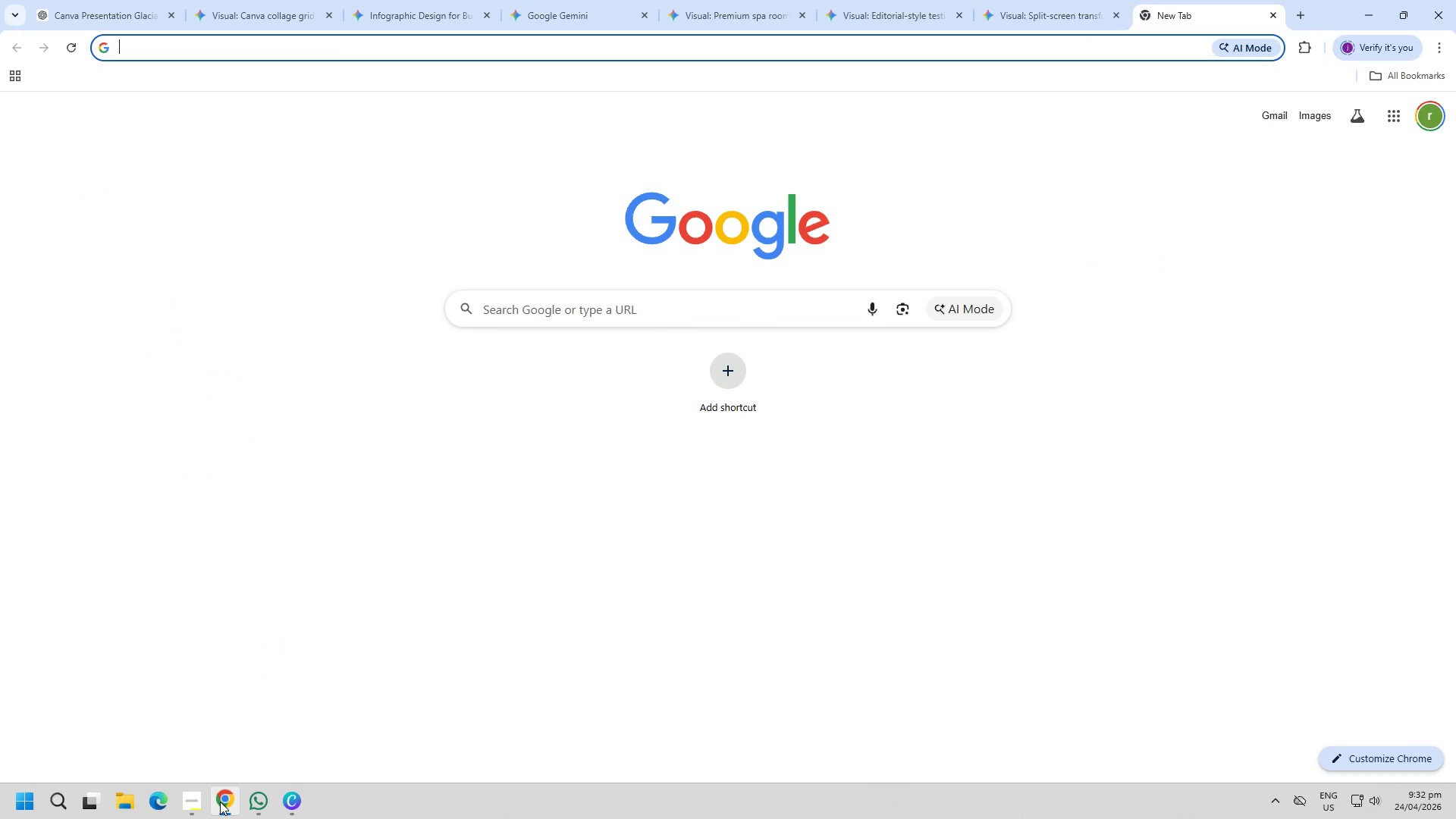 
left_click([220, 802])
 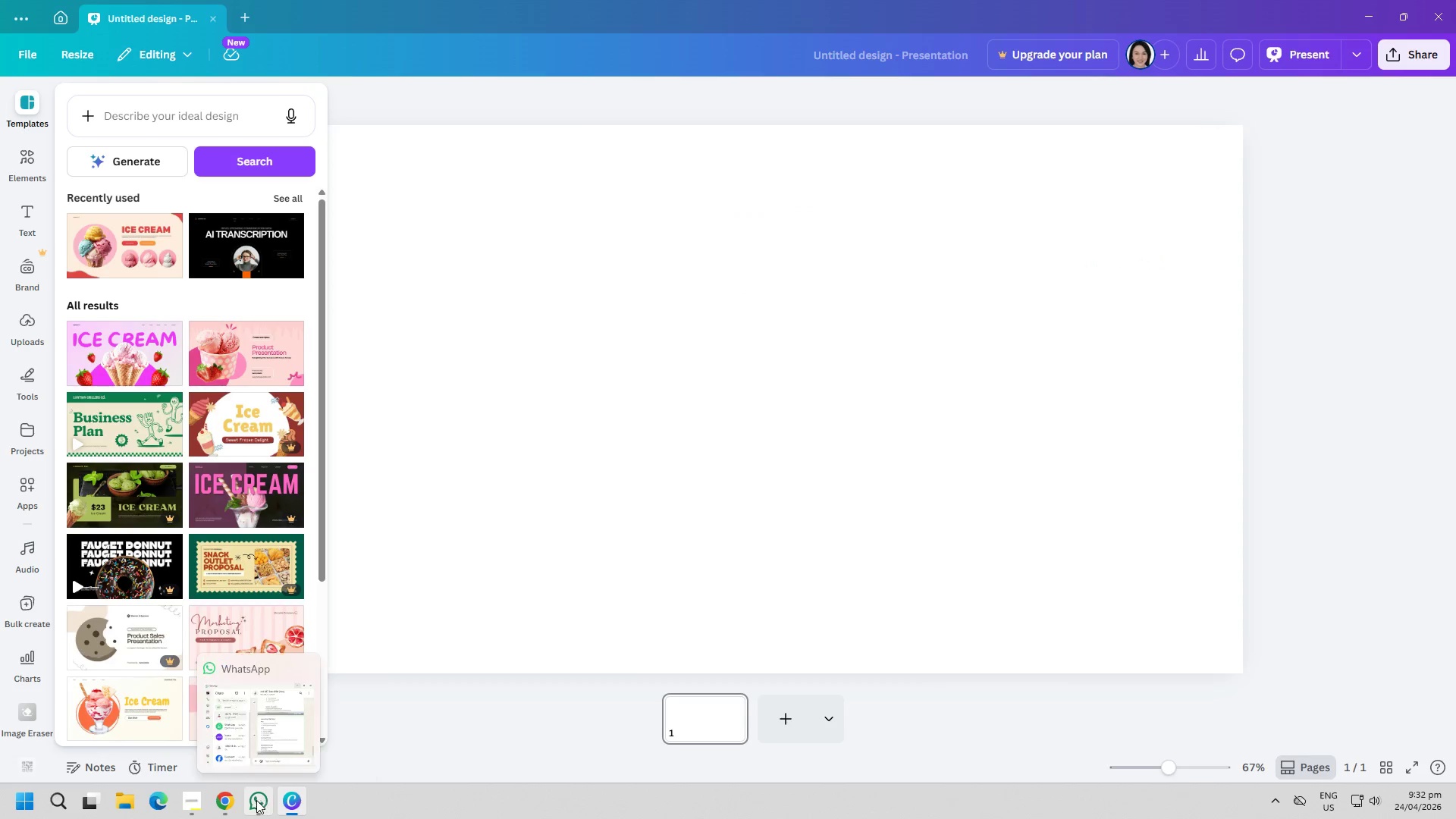 
left_click([200, 799])